 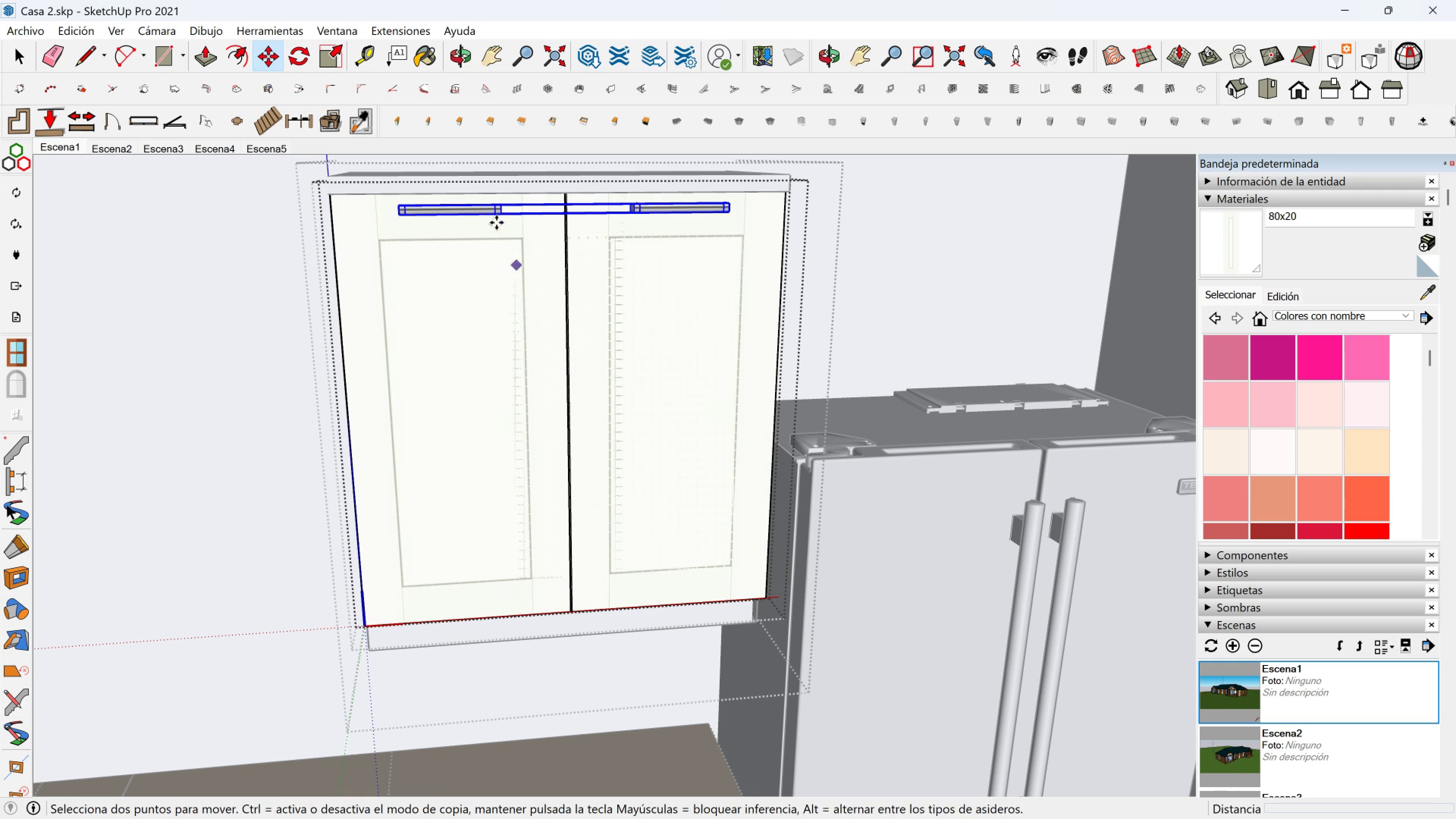 
key(Space)
 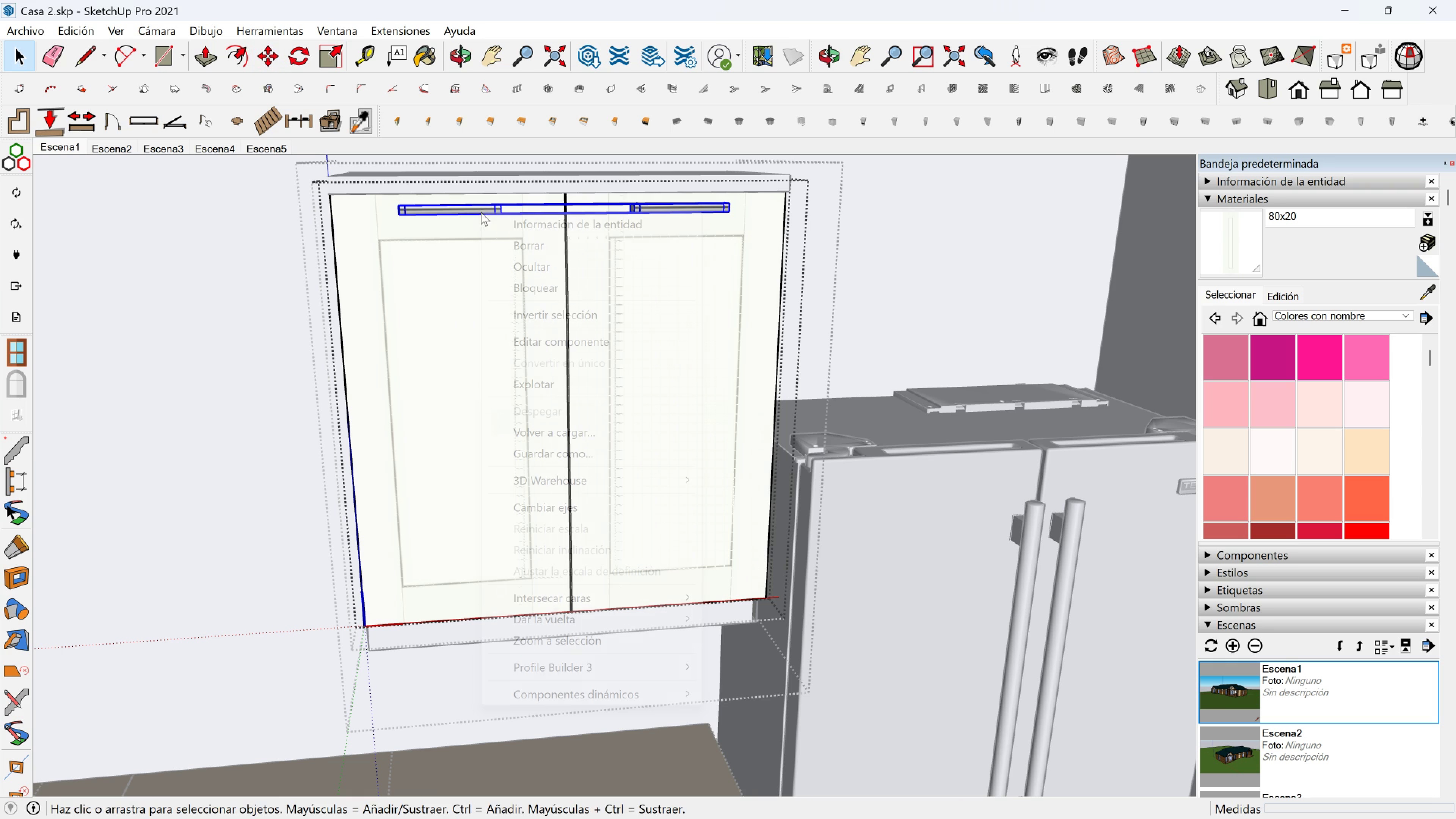 
right_click([481, 212])
 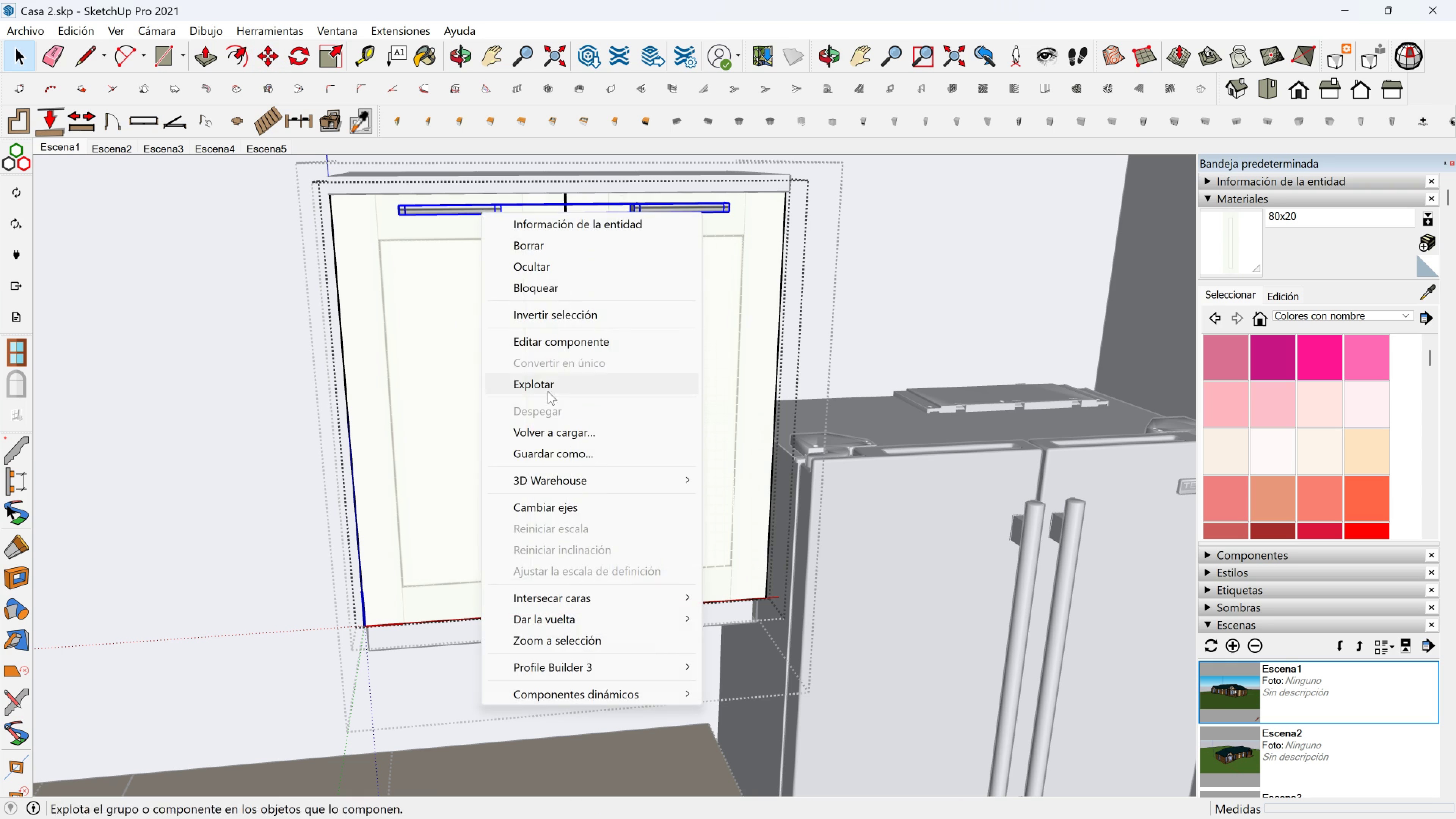 
left_click([548, 391])
 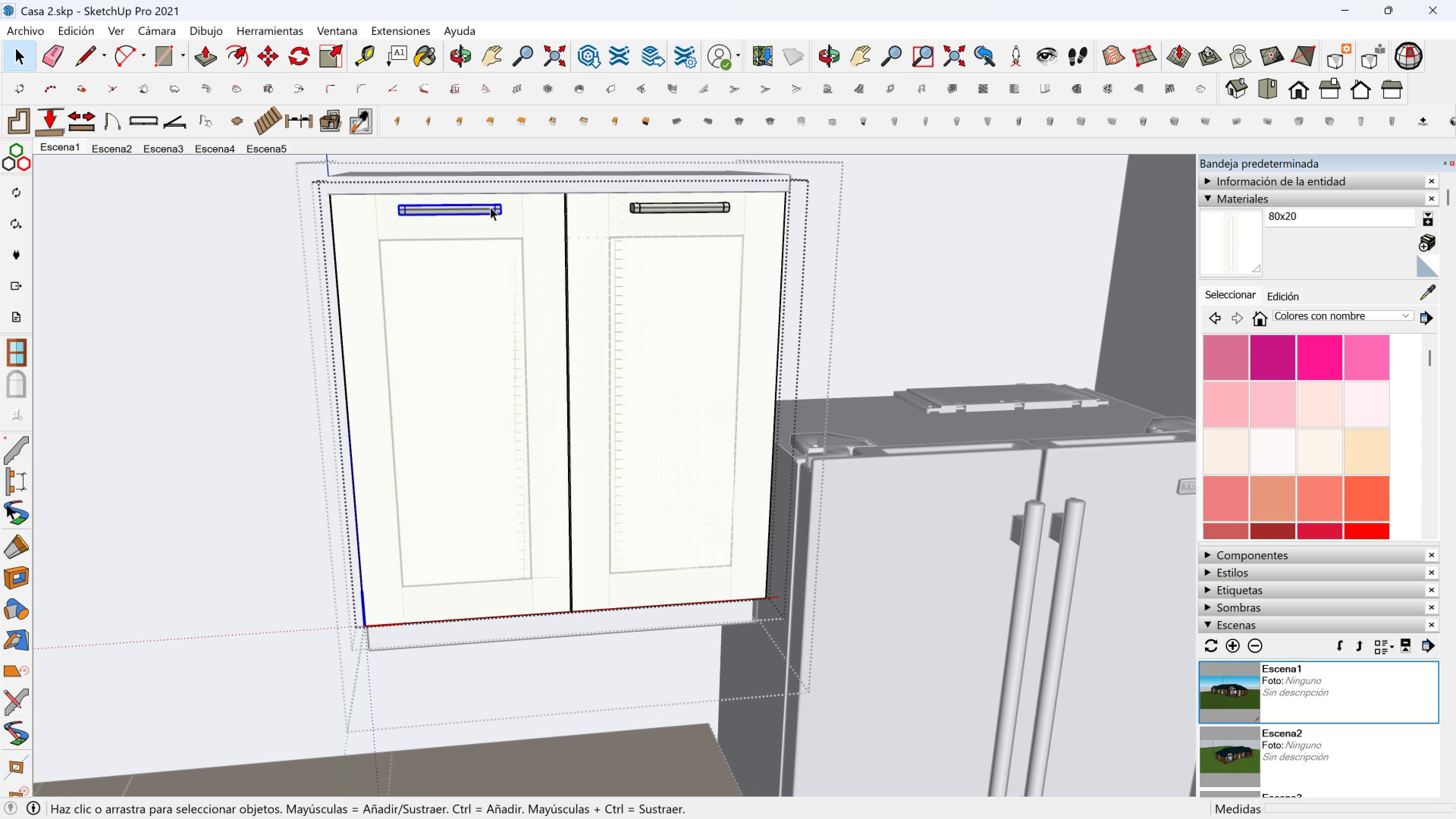 
left_click([490, 207])
 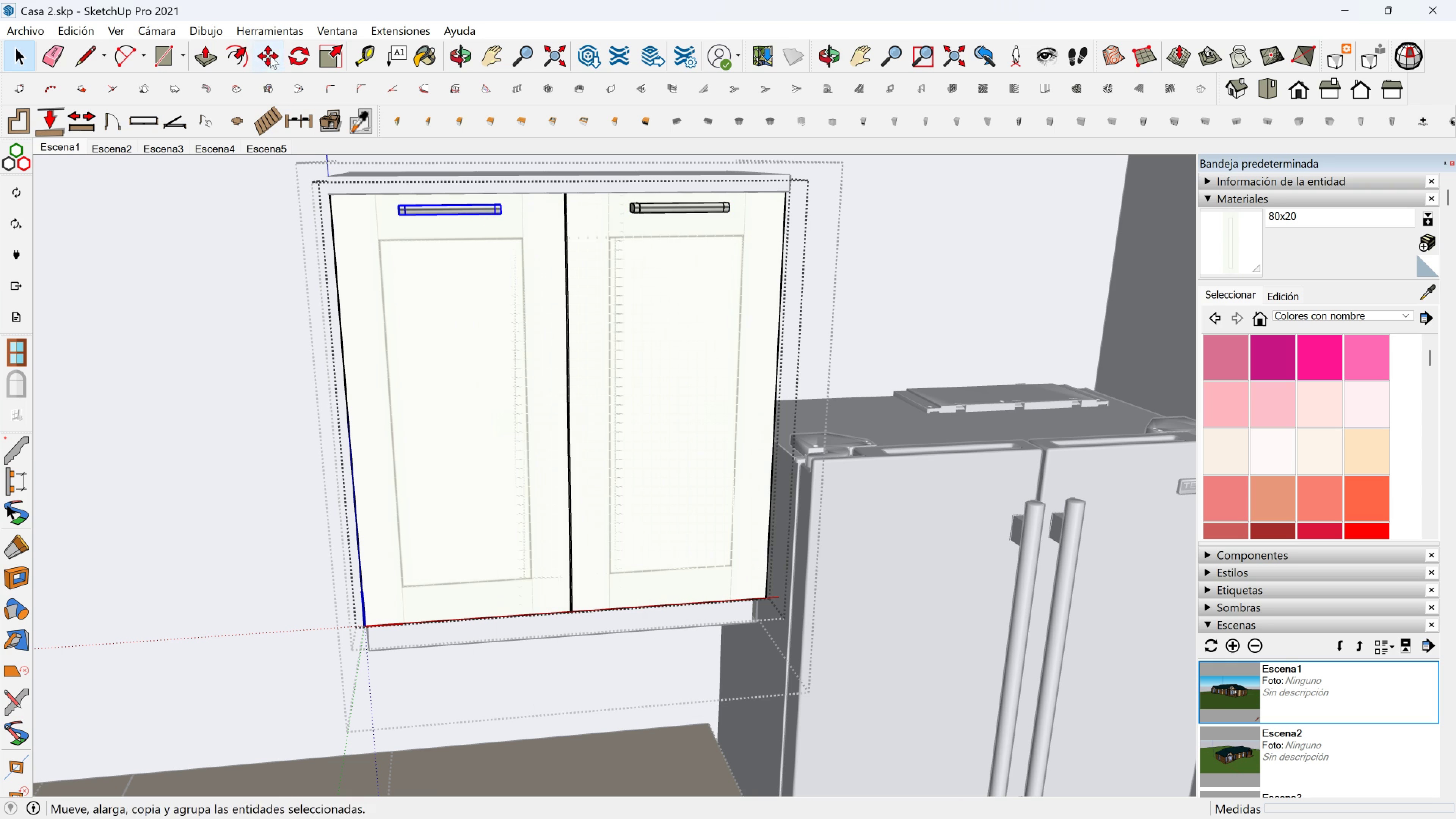 
left_click([274, 50])
 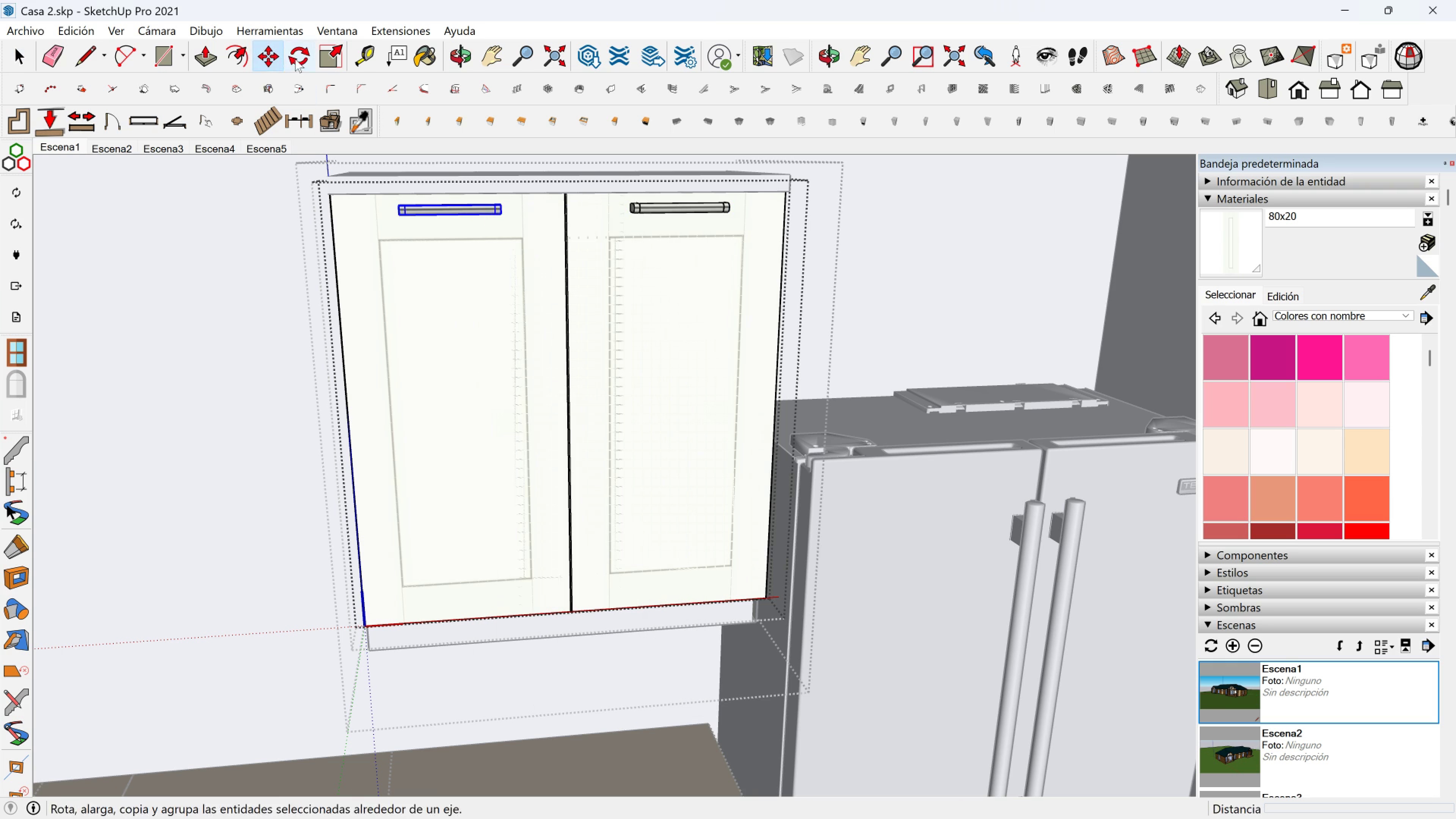 
left_click([295, 59])
 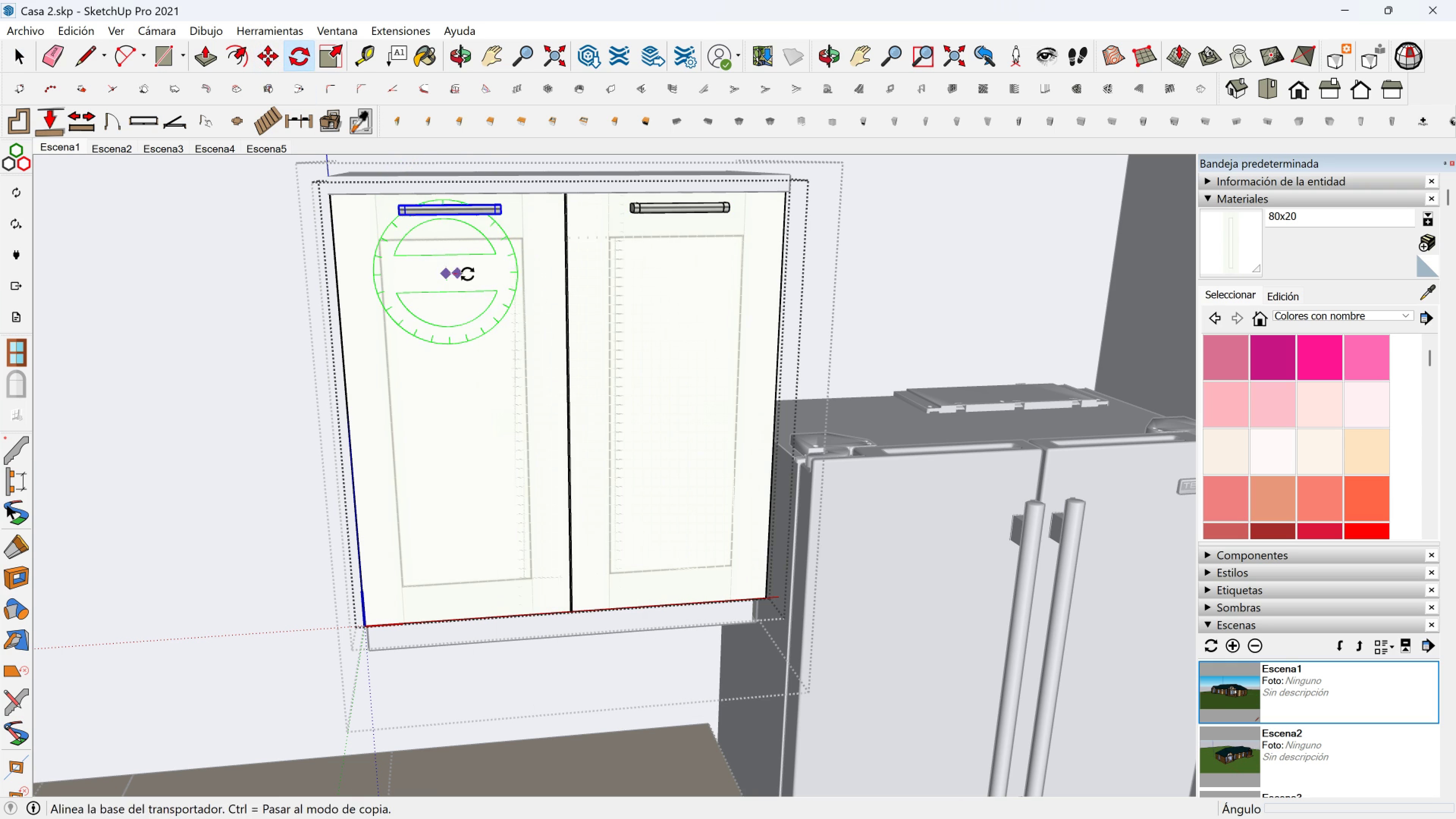 
double_click([469, 274])
 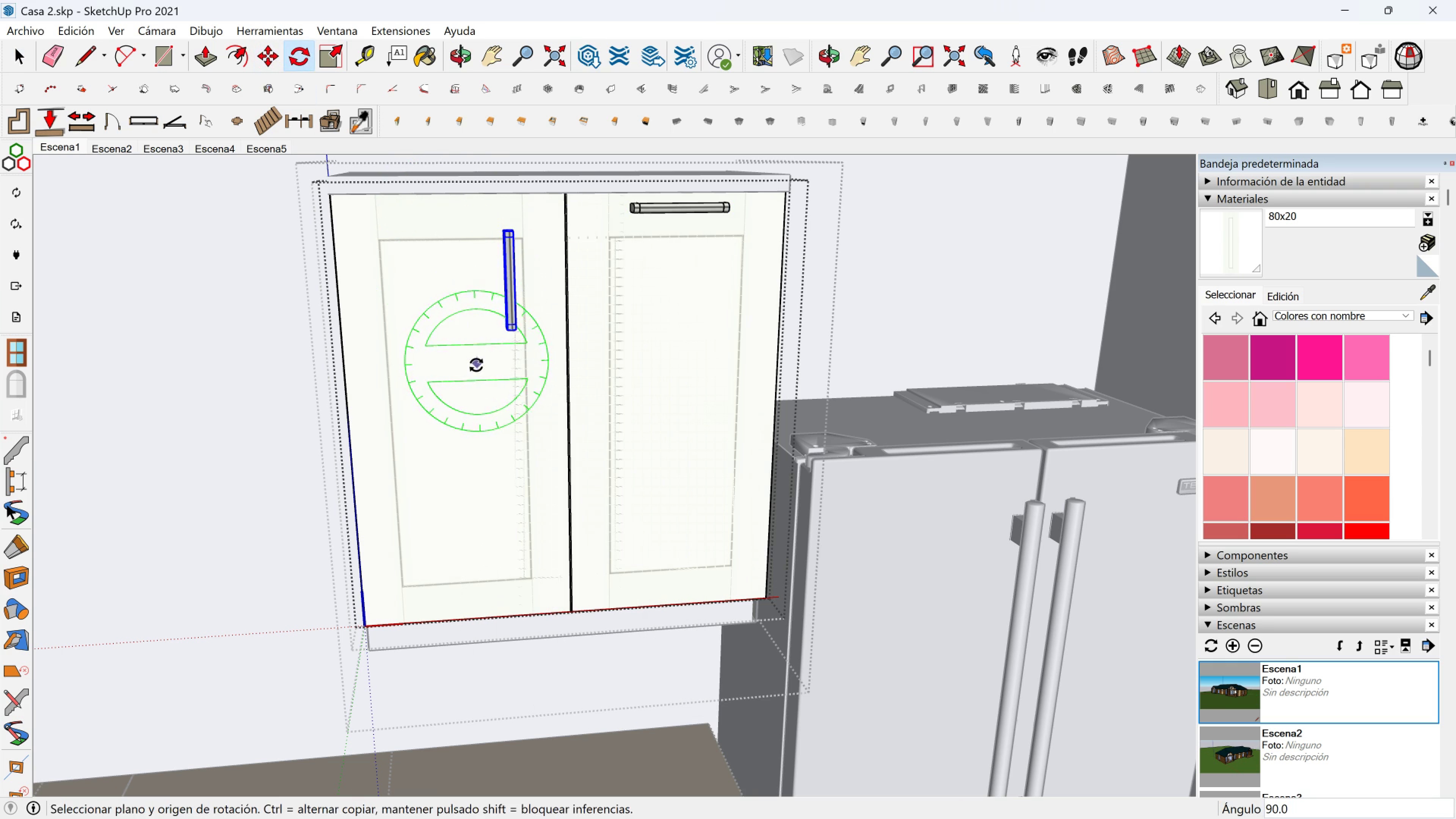 
key(M)